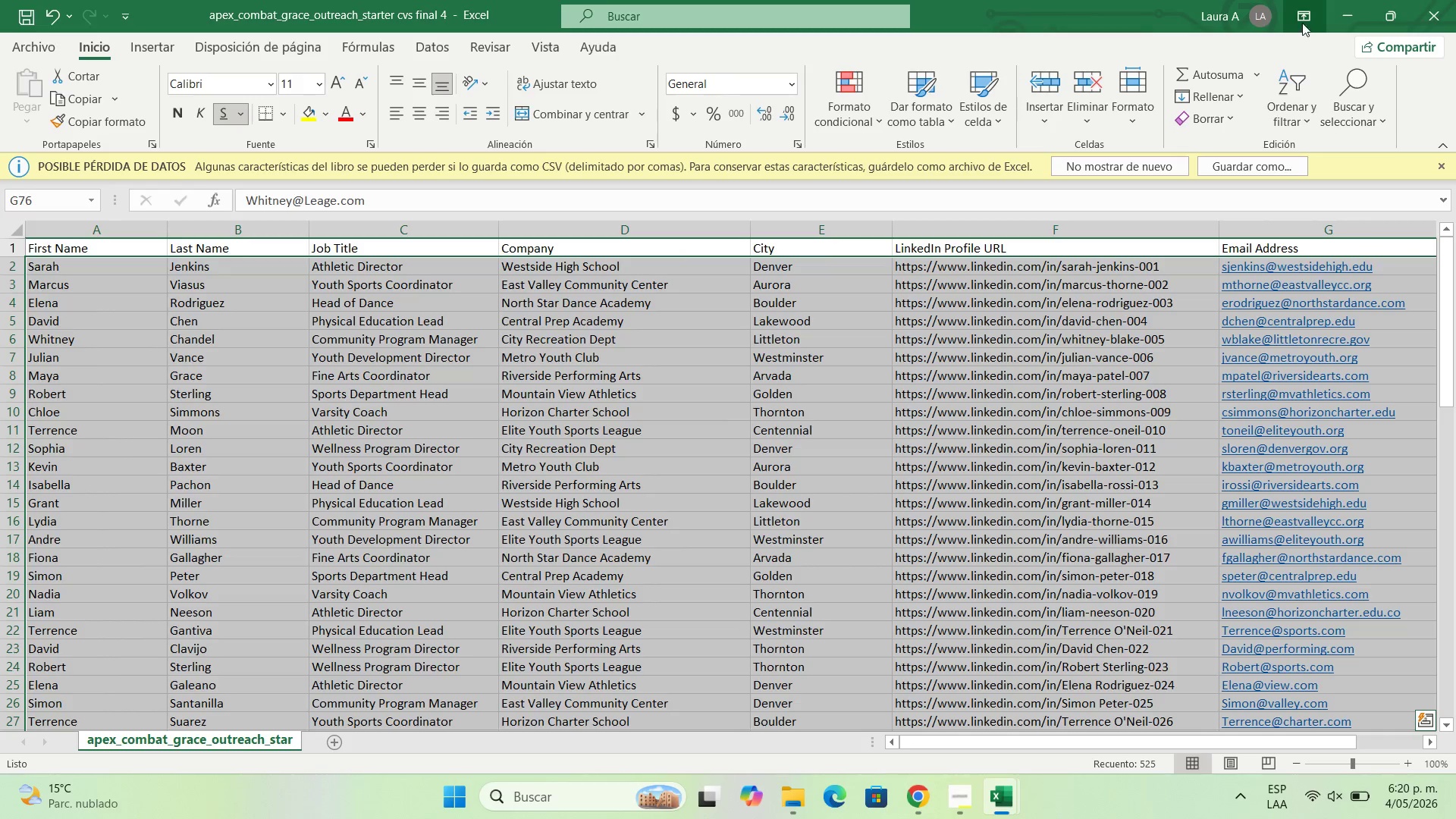 
left_click([1327, 6])
 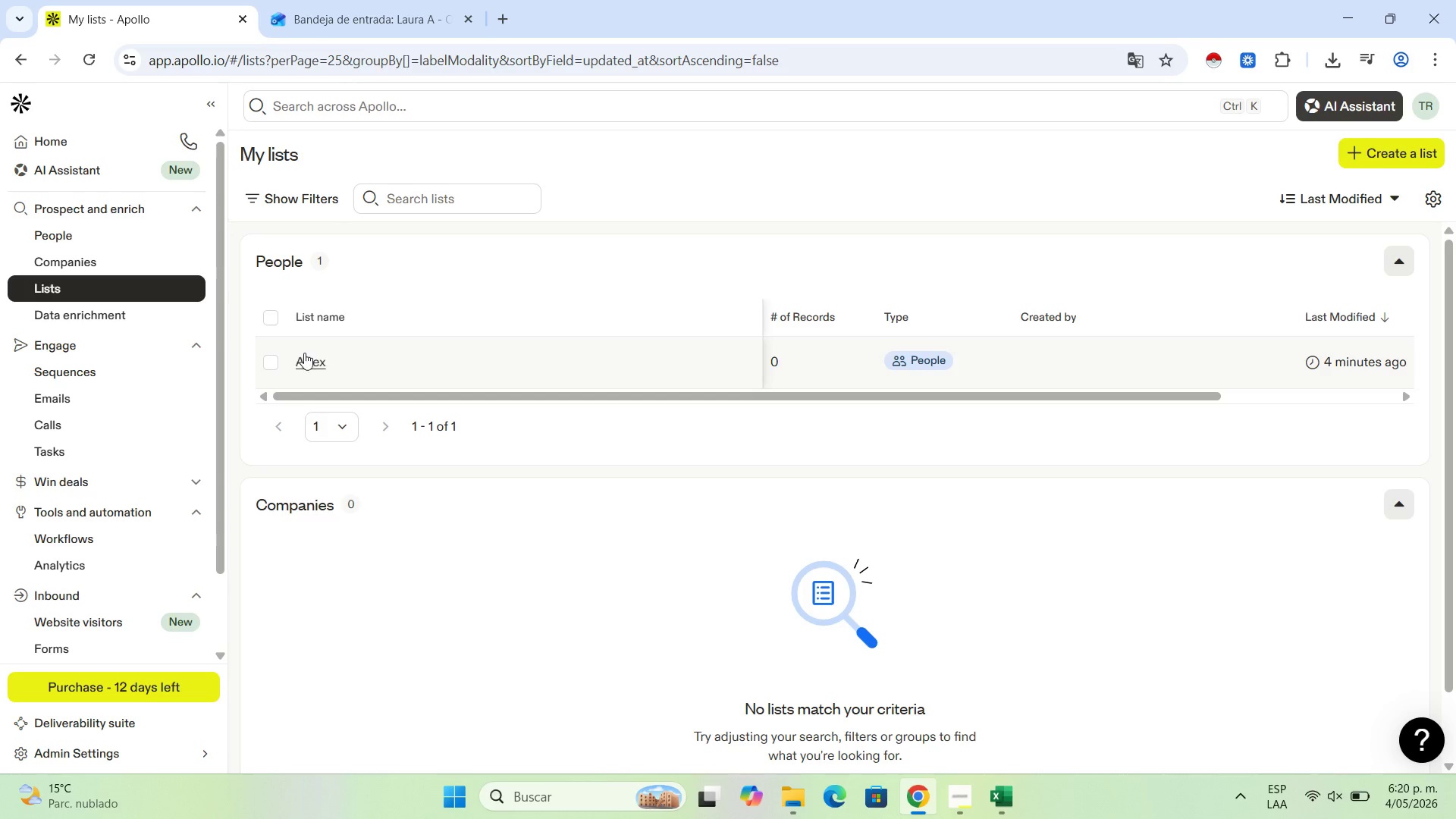 
left_click([308, 363])